 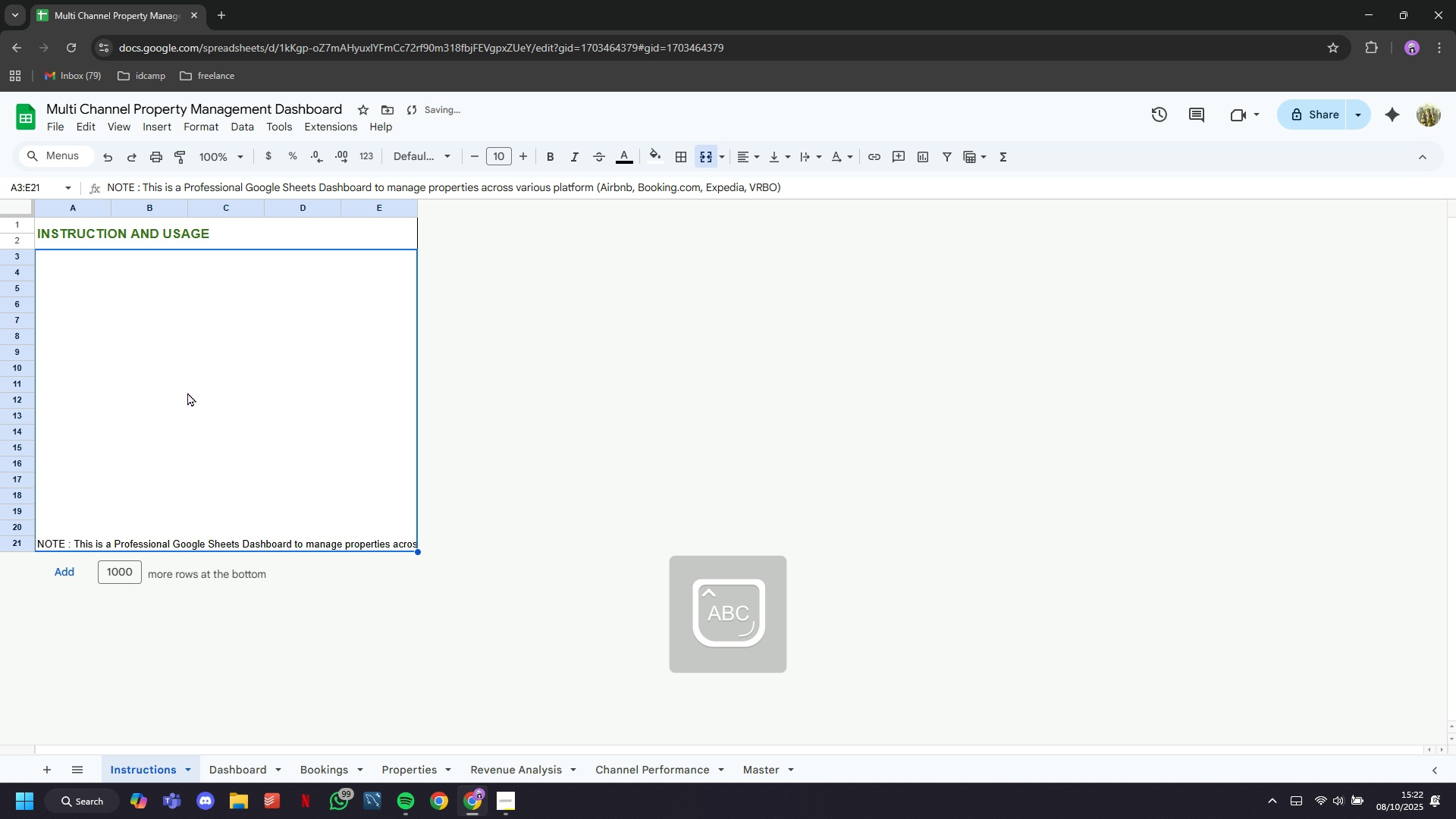 
left_click([748, 154])
 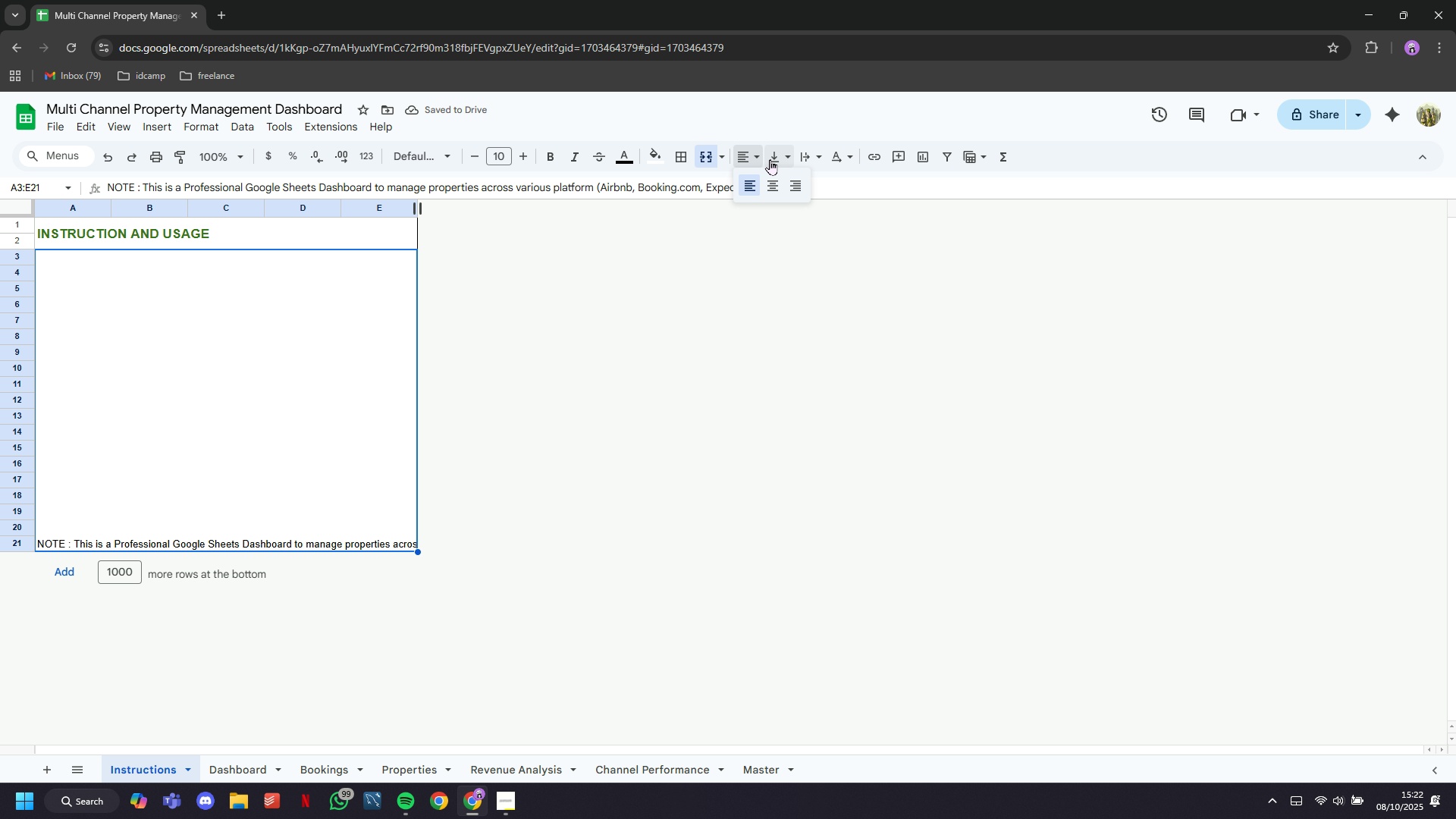 
left_click([773, 155])
 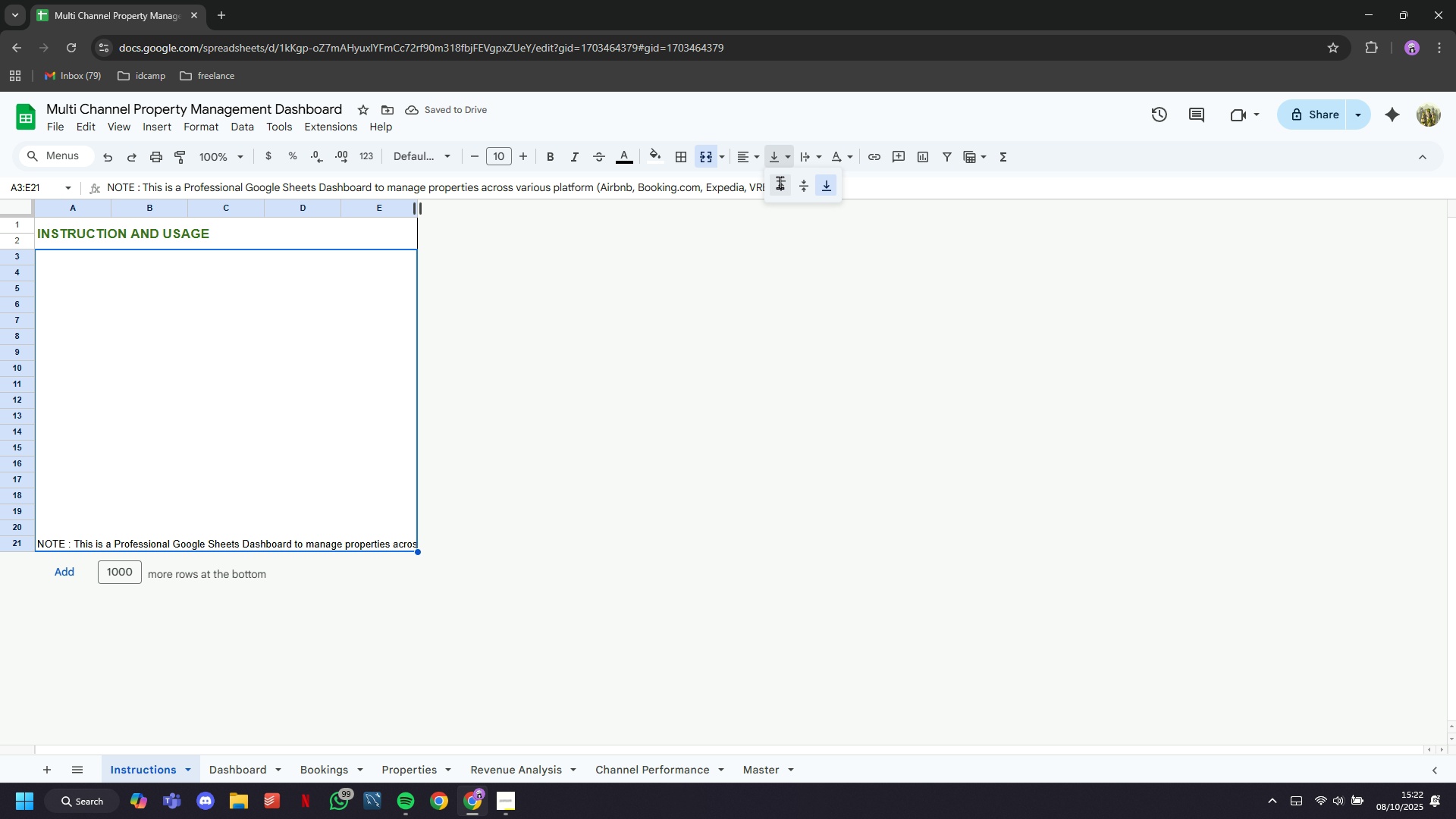 
left_click([780, 182])
 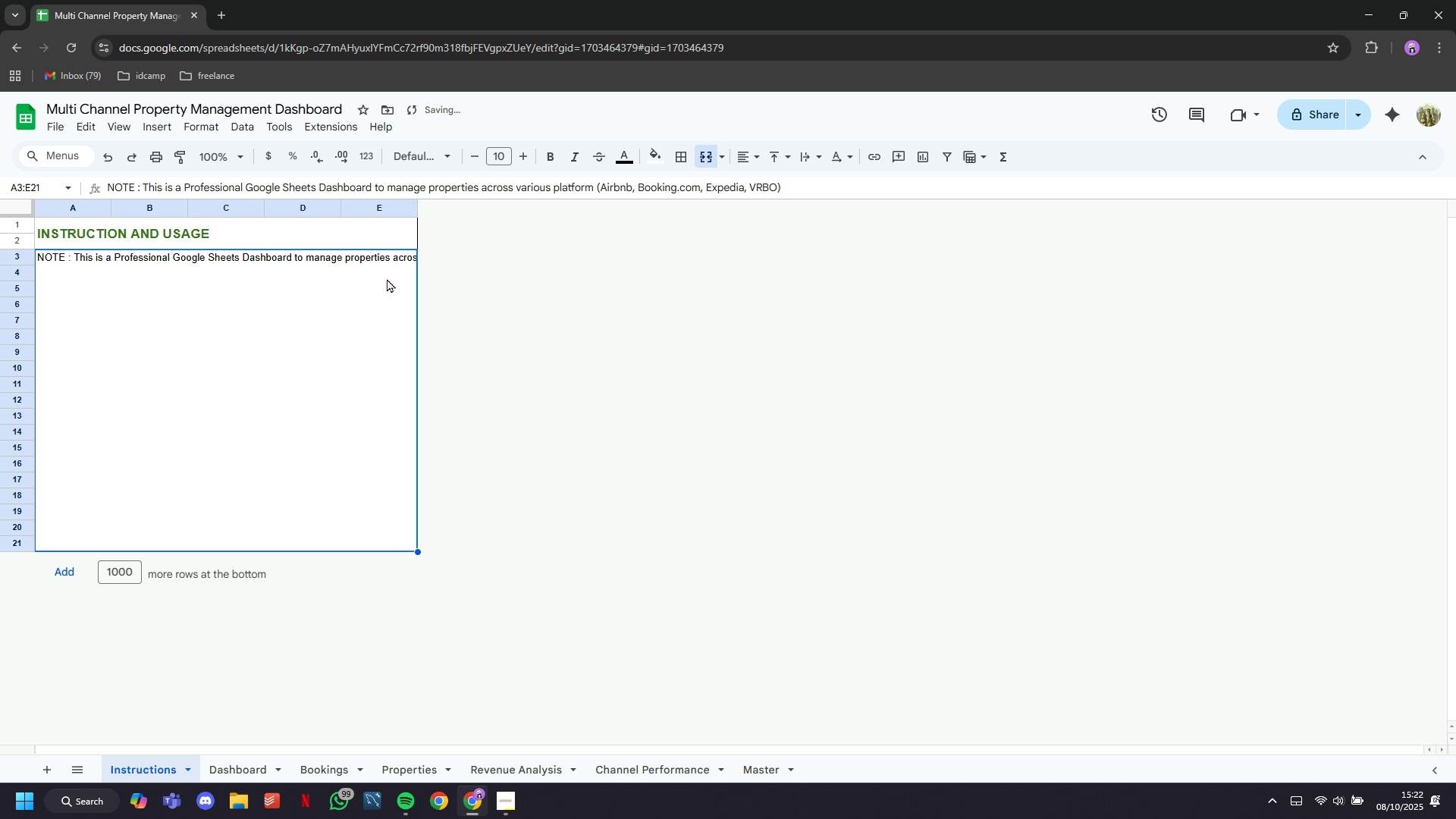 
double_click([387, 278])
 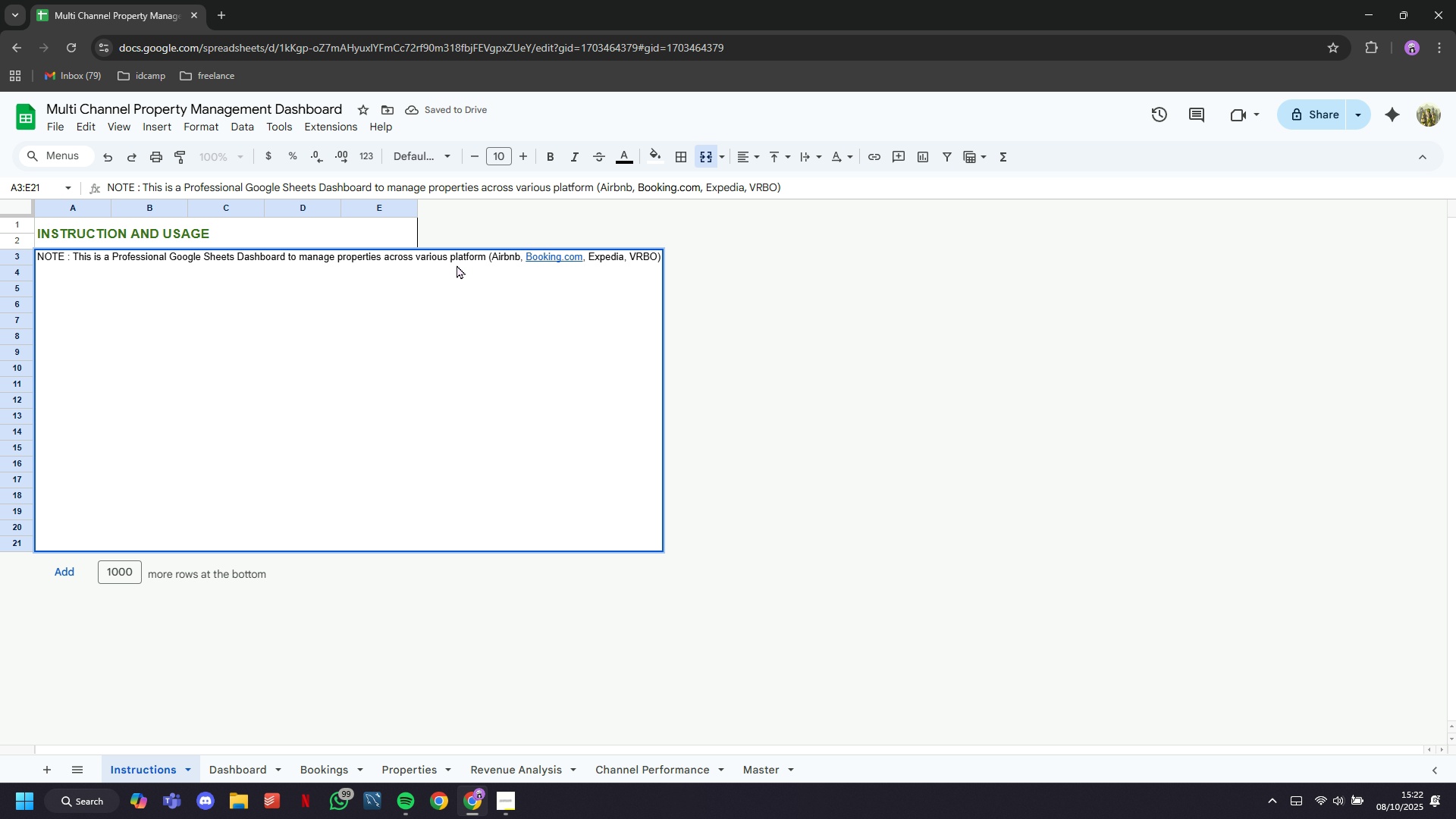 
left_click([450, 261])
 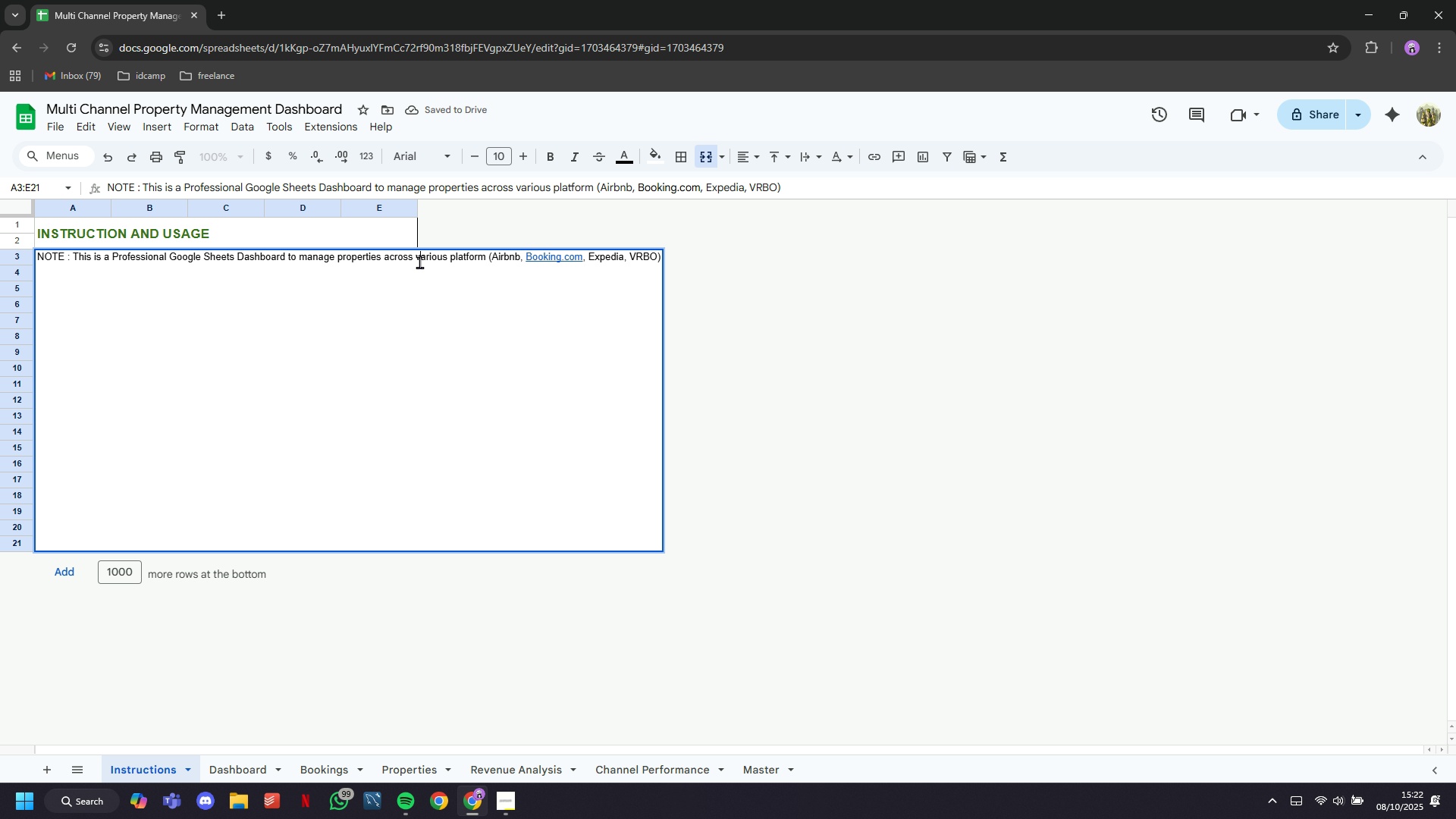 
left_click([419, 262])
 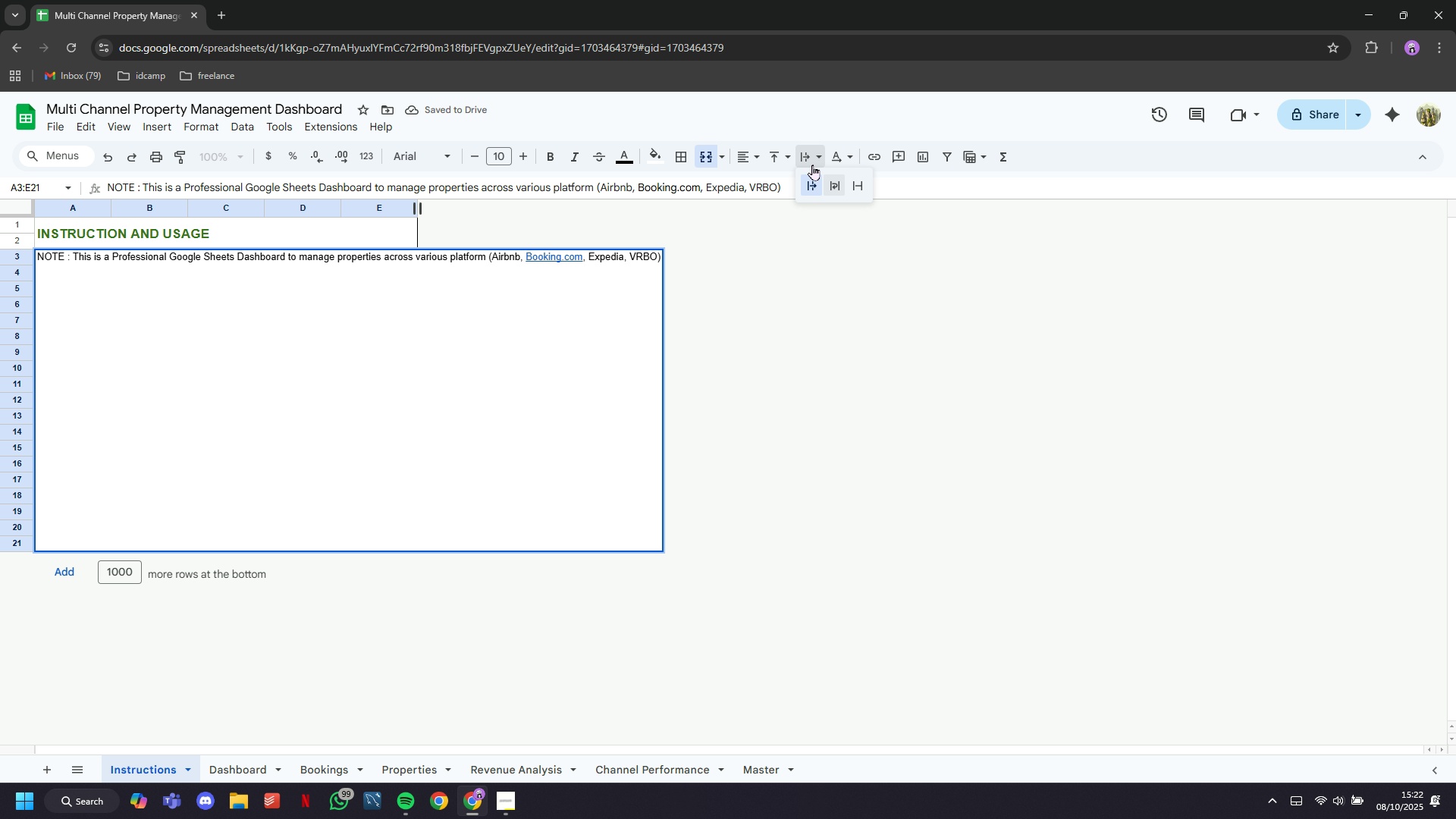 
left_click([827, 184])
 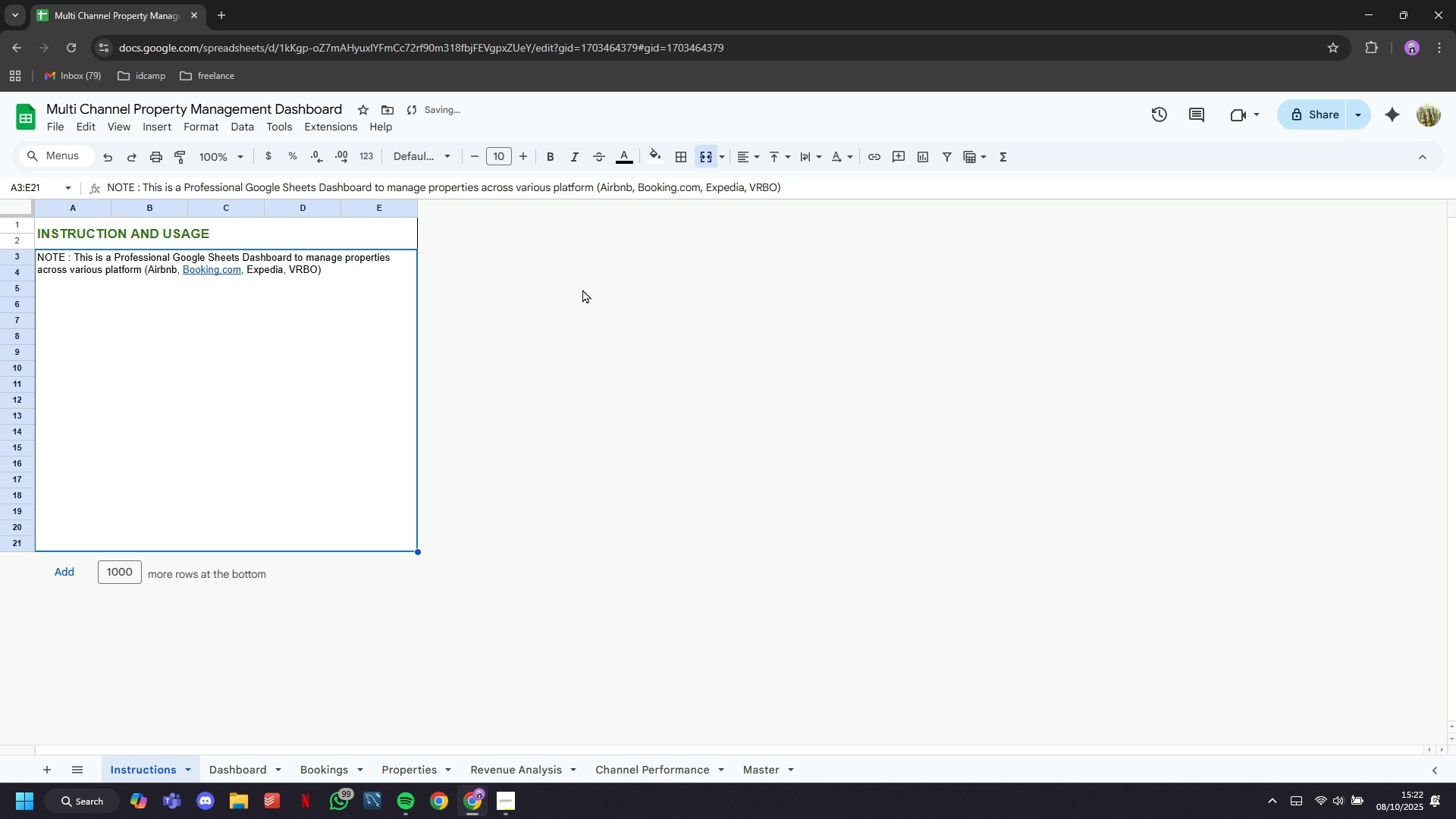 
left_click([582, 289])
 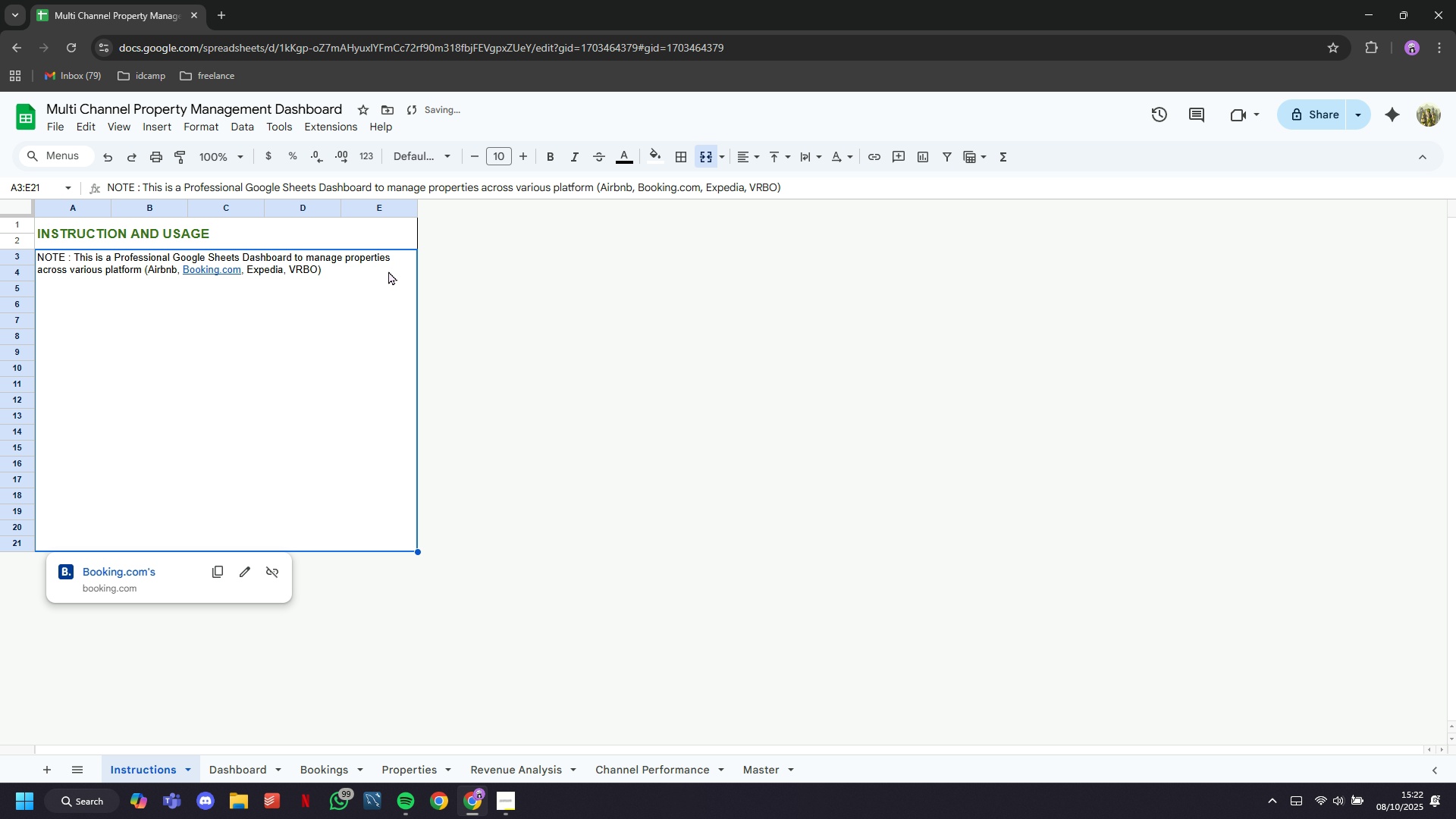 
double_click([388, 271])
 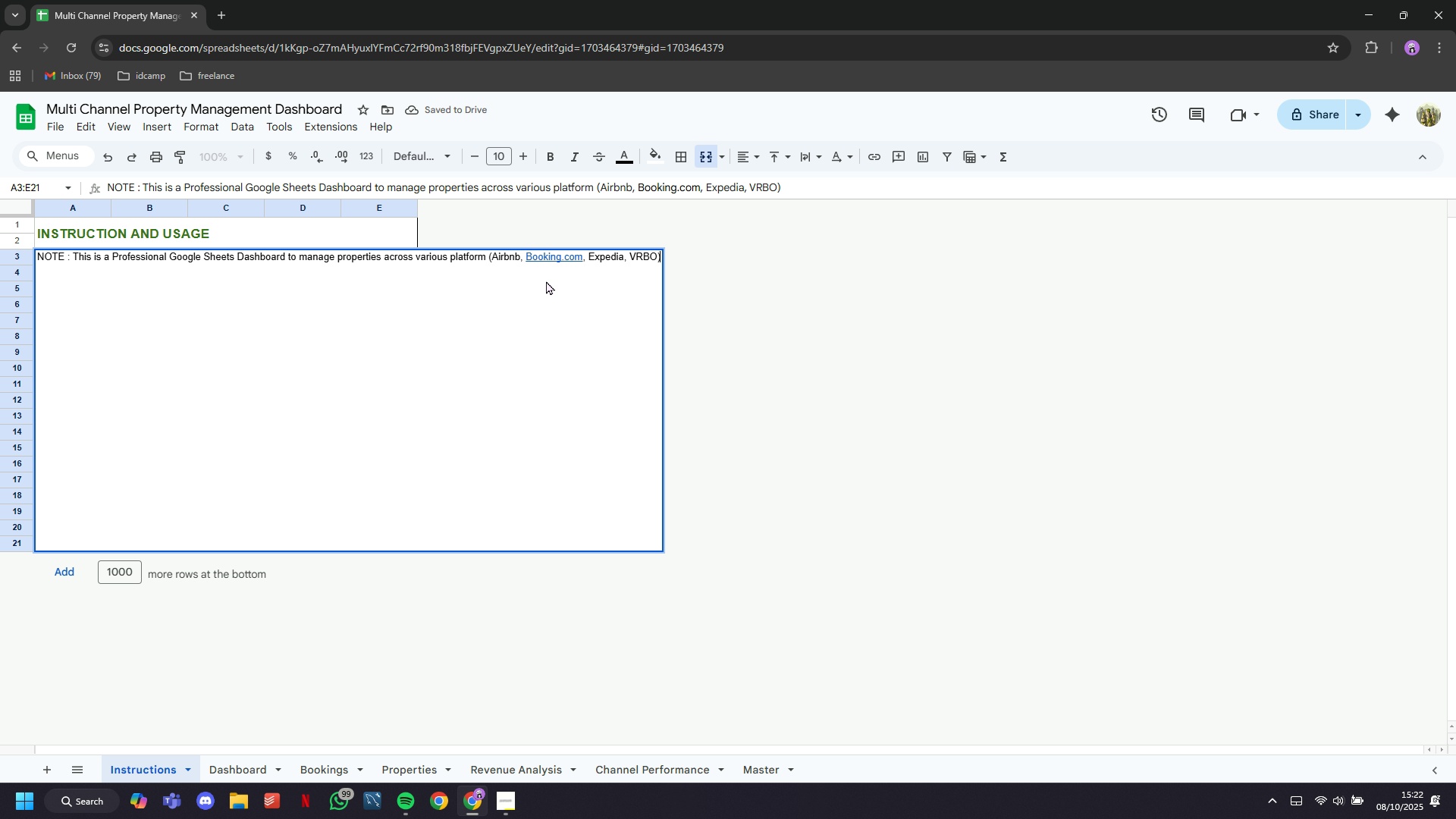 
key(Period)
 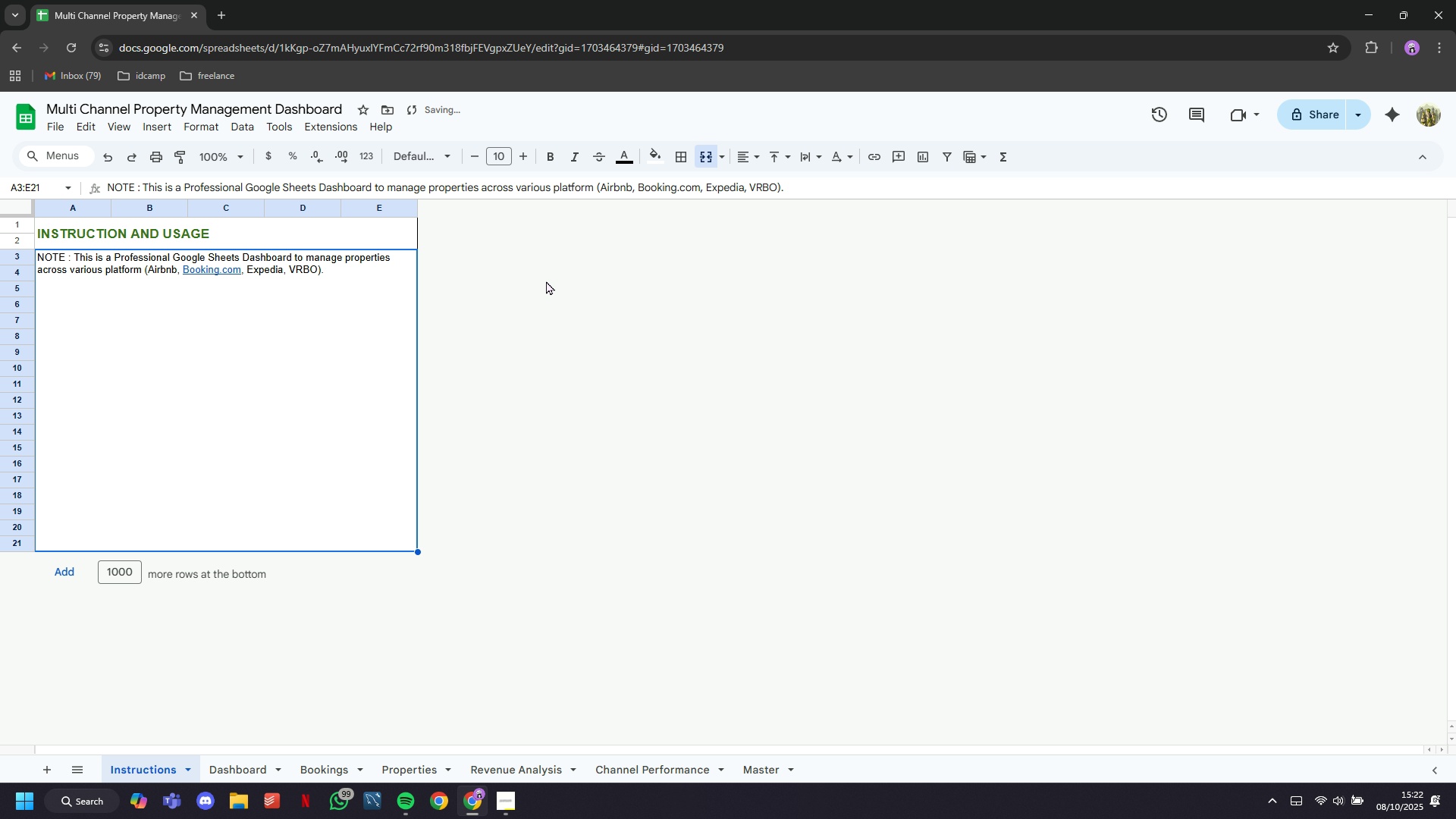 
key(Enter)
 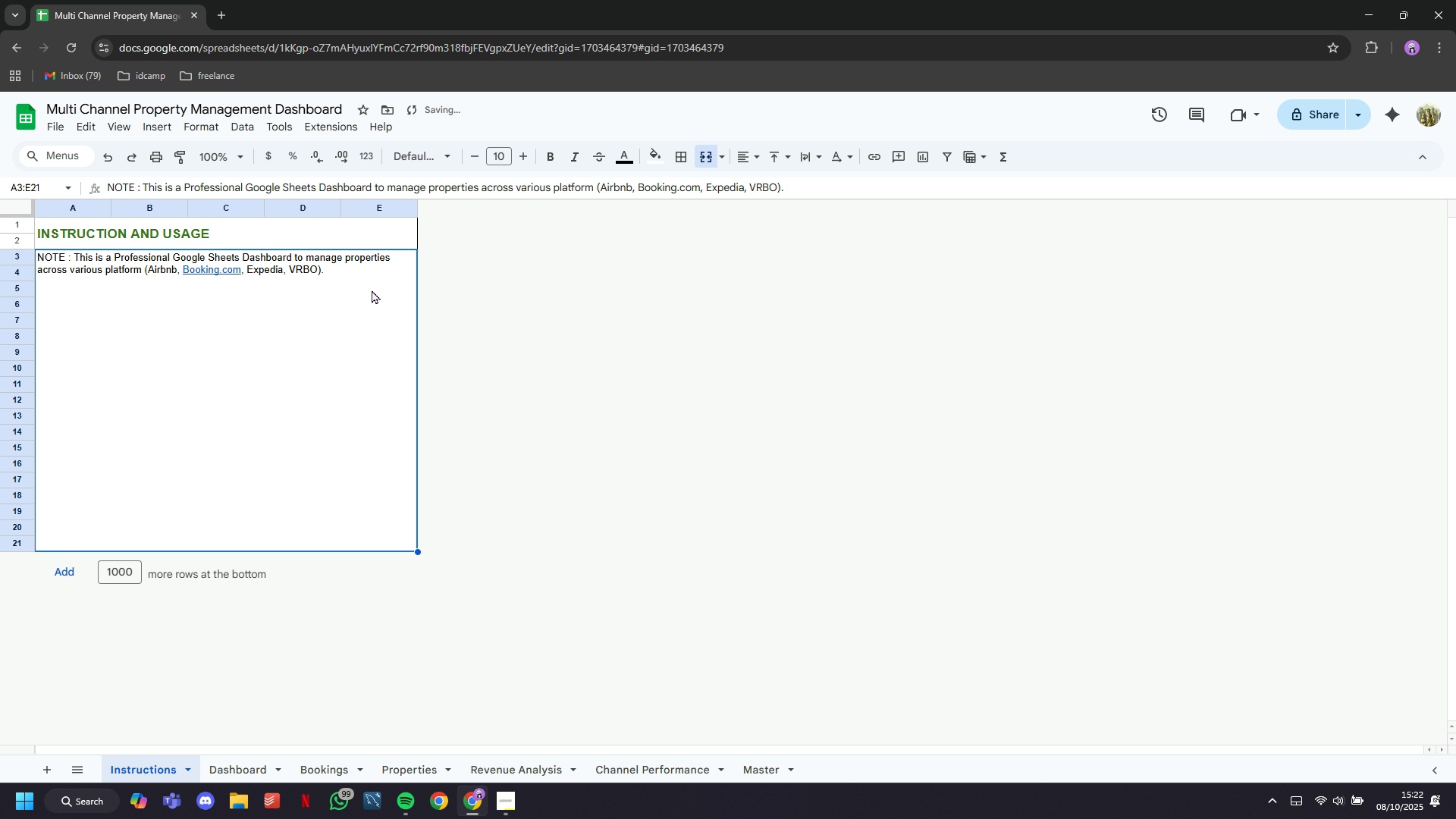 
double_click([366, 290])
 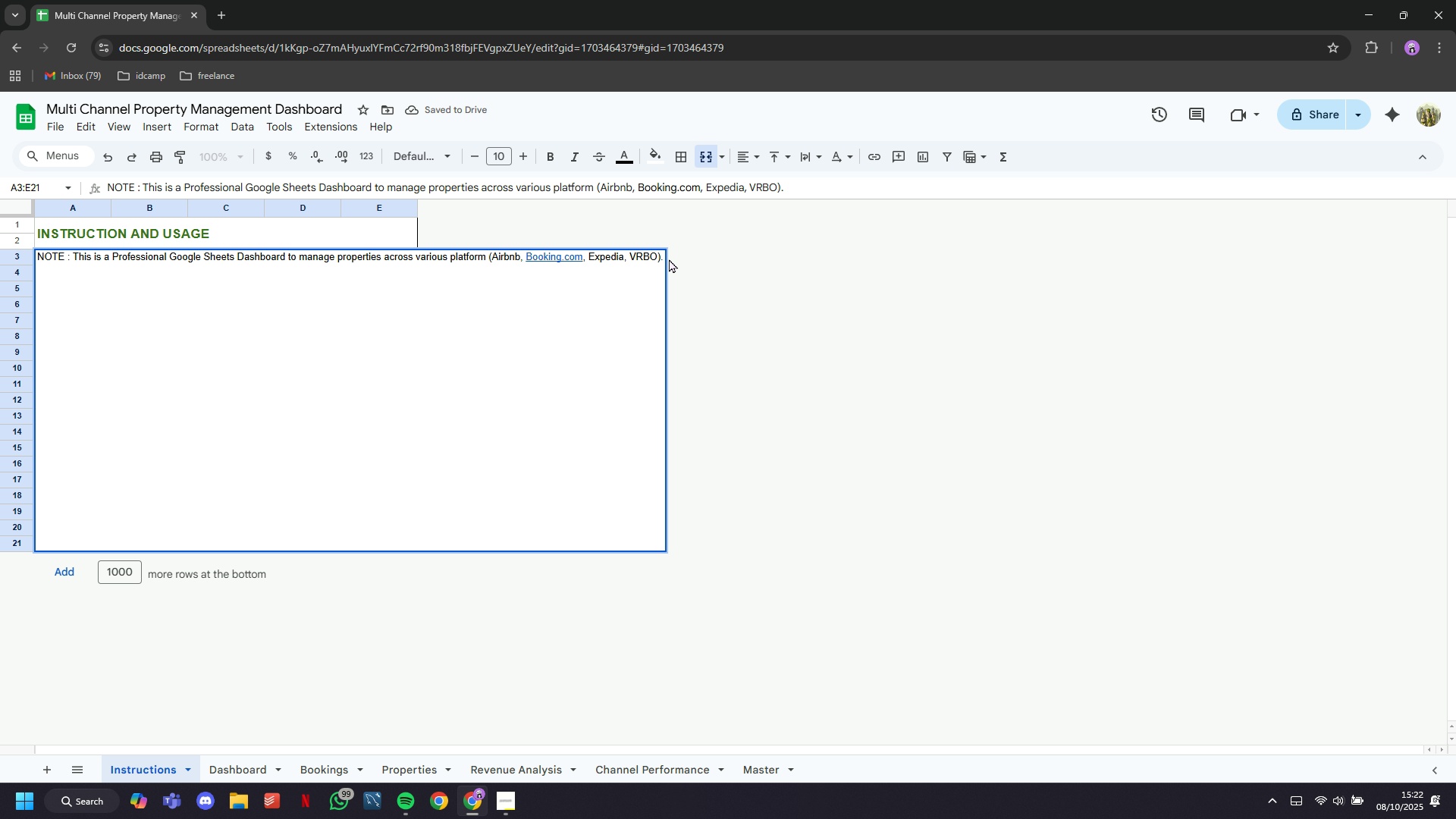 
key(ArrowRight)
 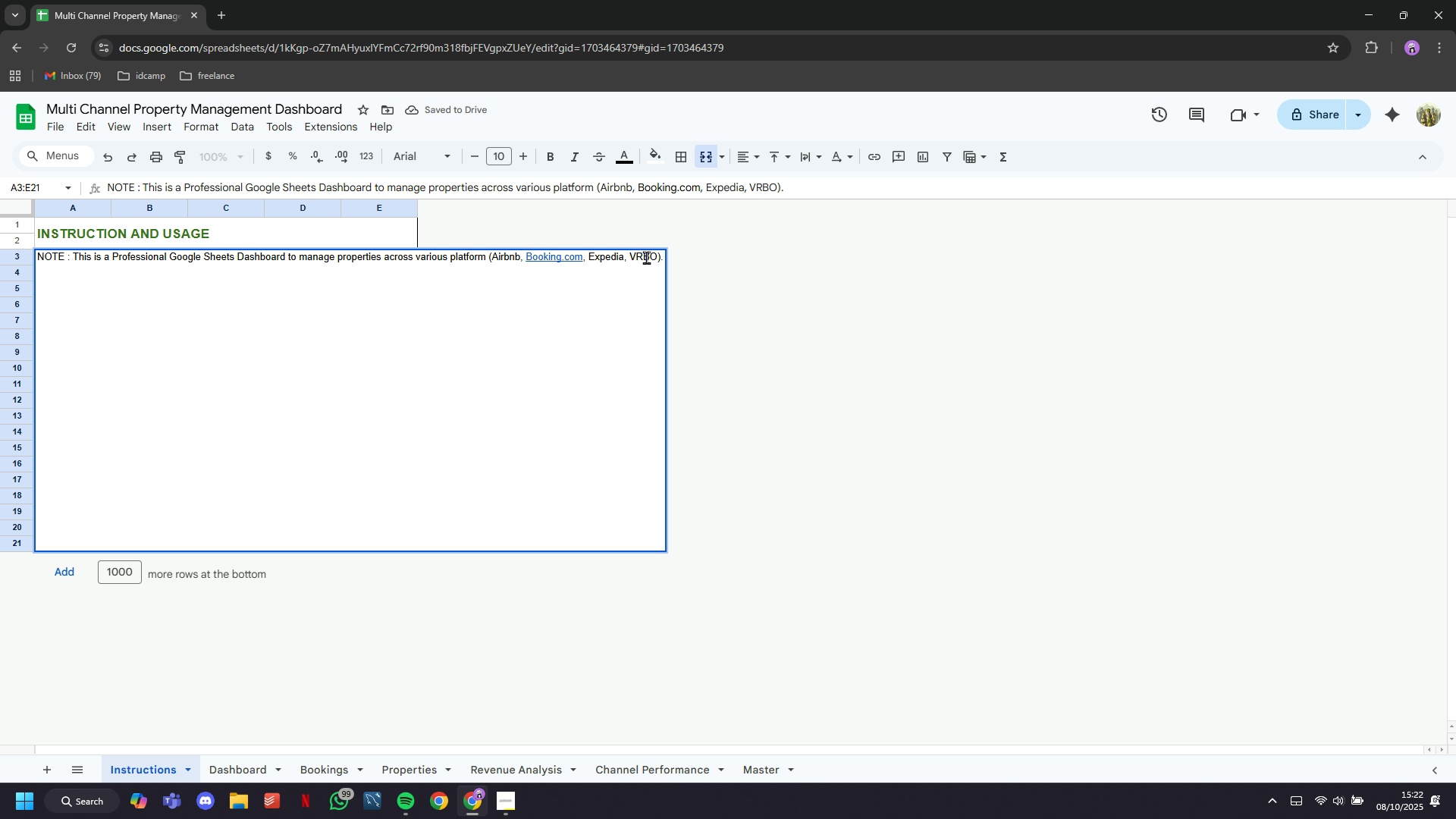 
key(Space)